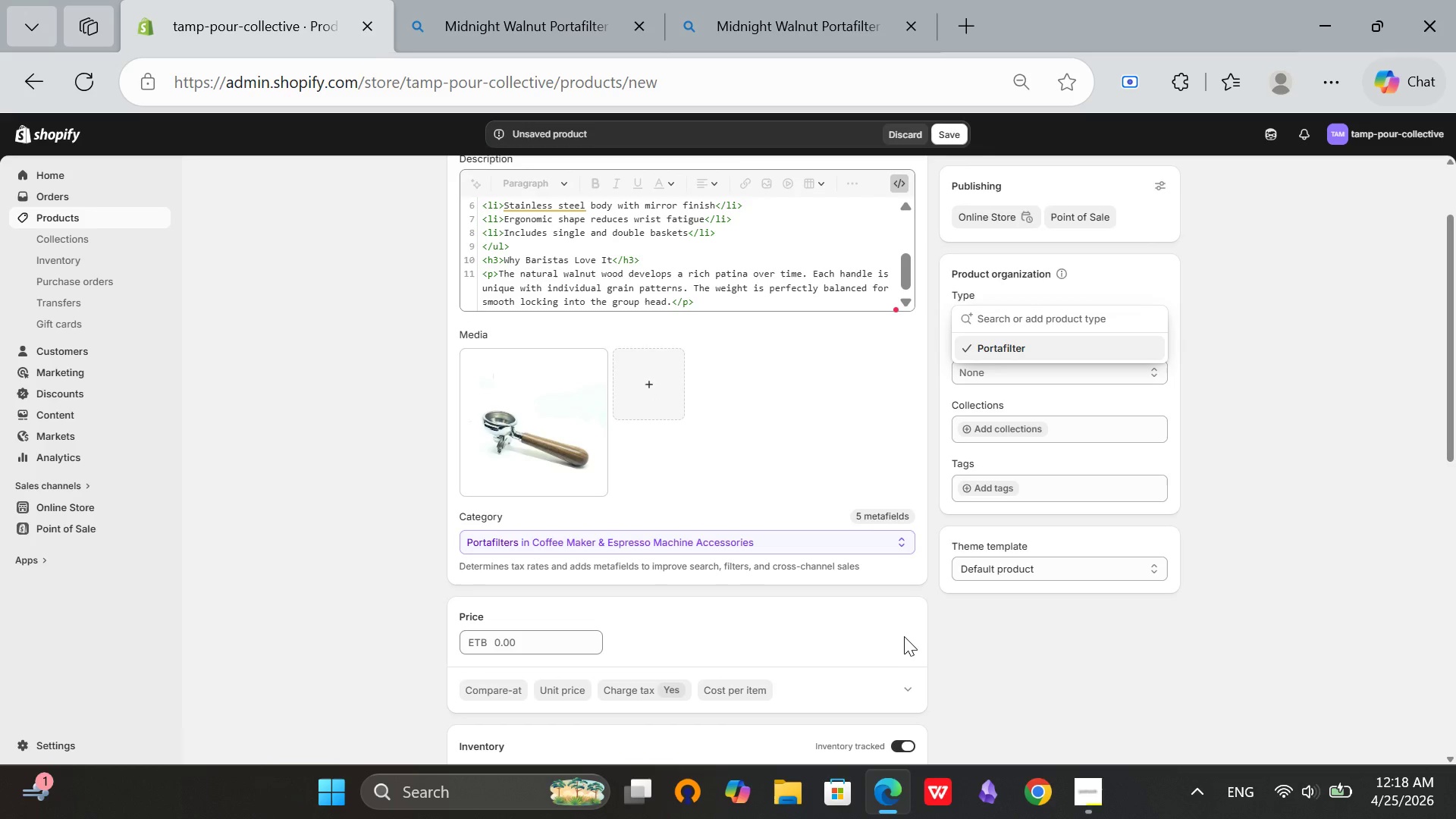 
left_click([899, 637])
 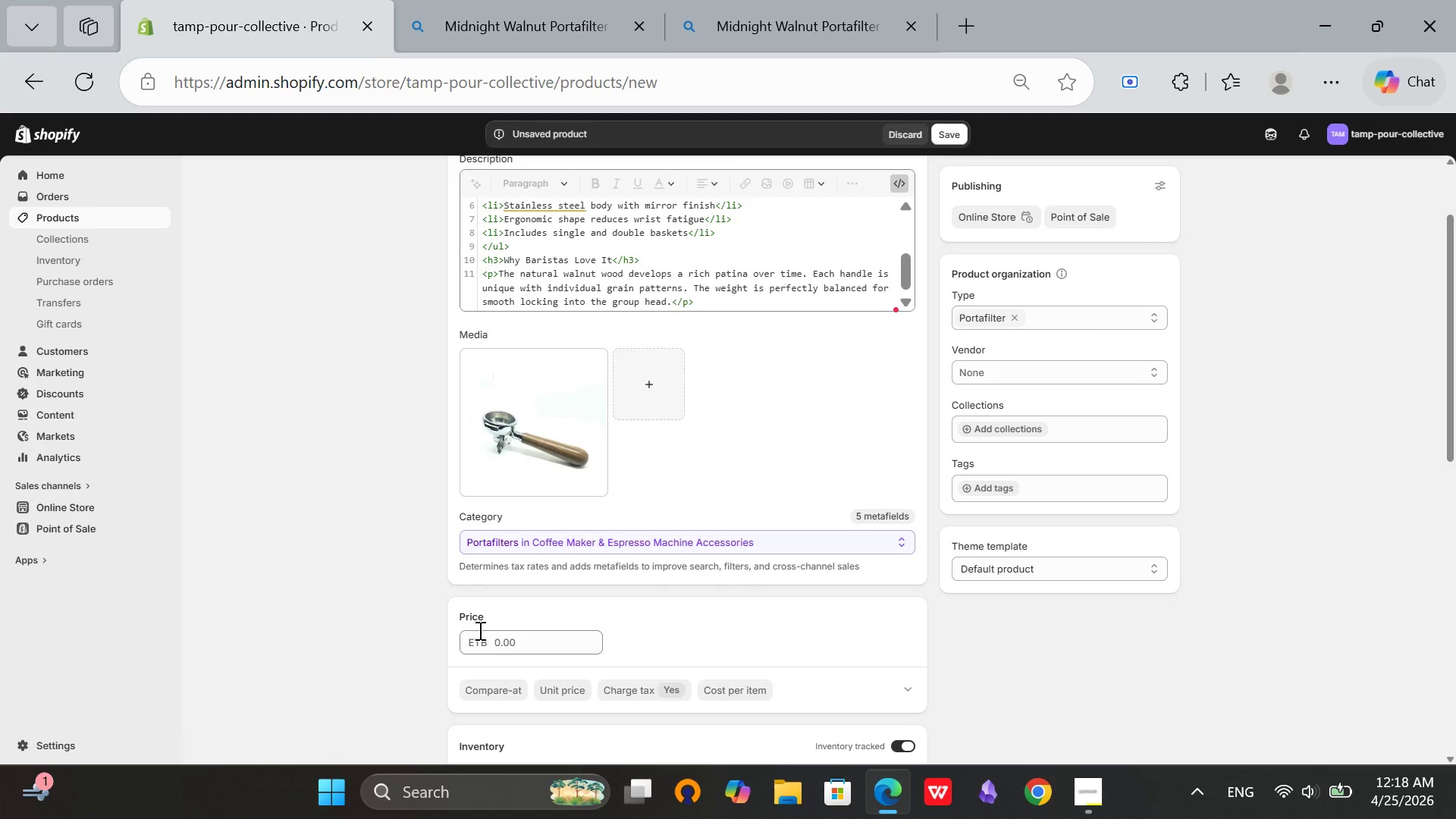 
left_click([494, 643])
 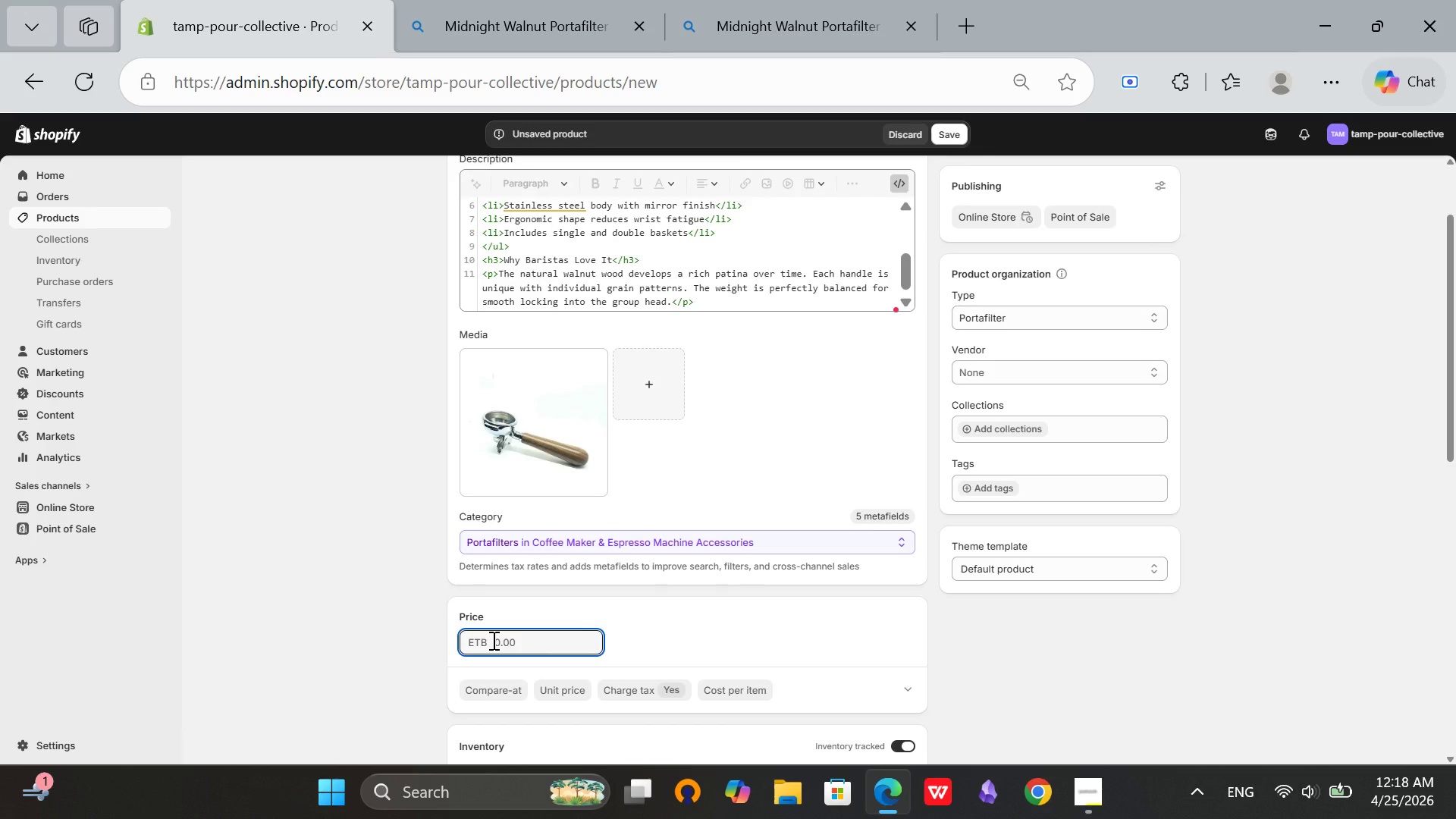 
type(89)
 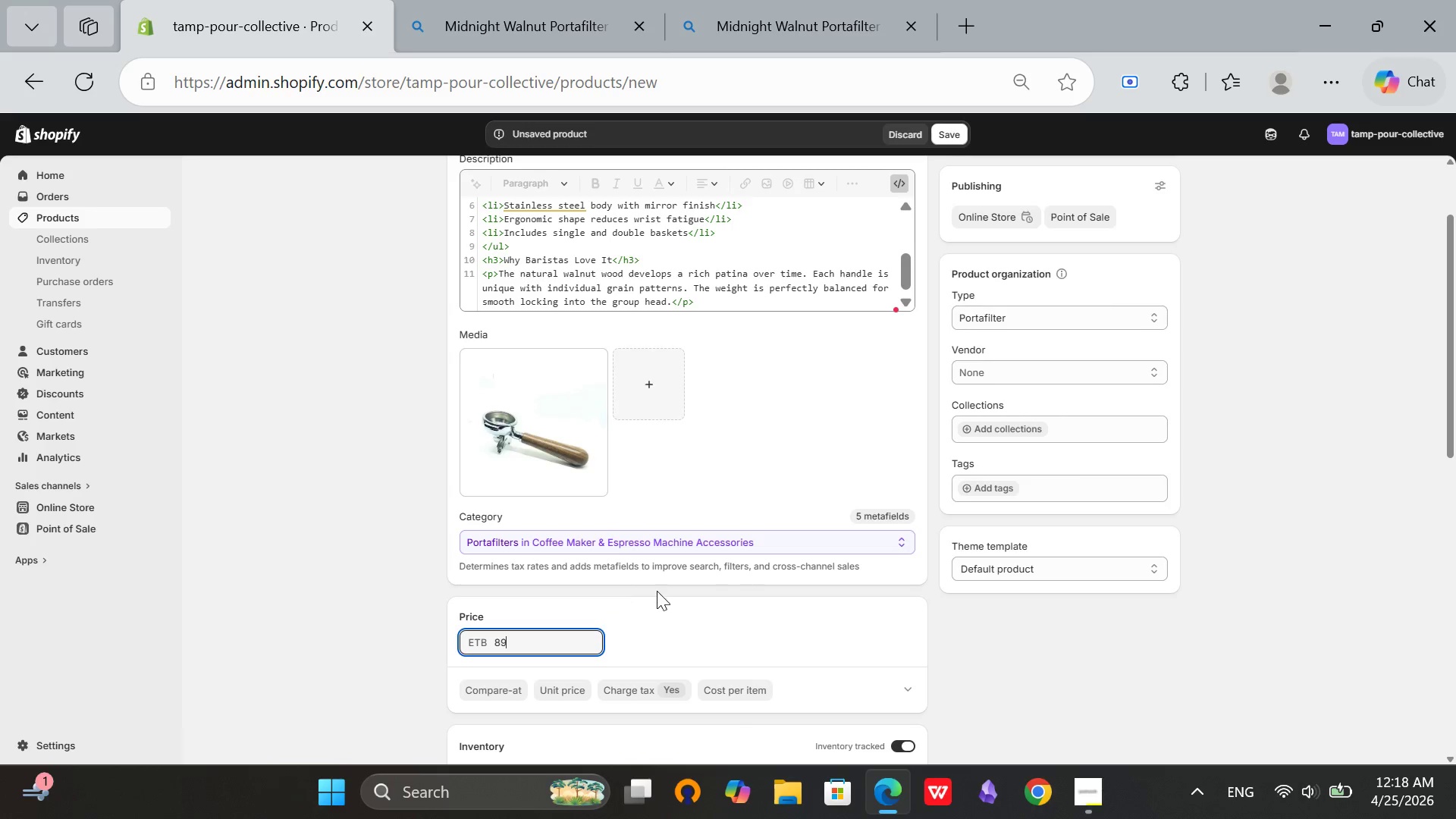 
left_click([657, 591])
 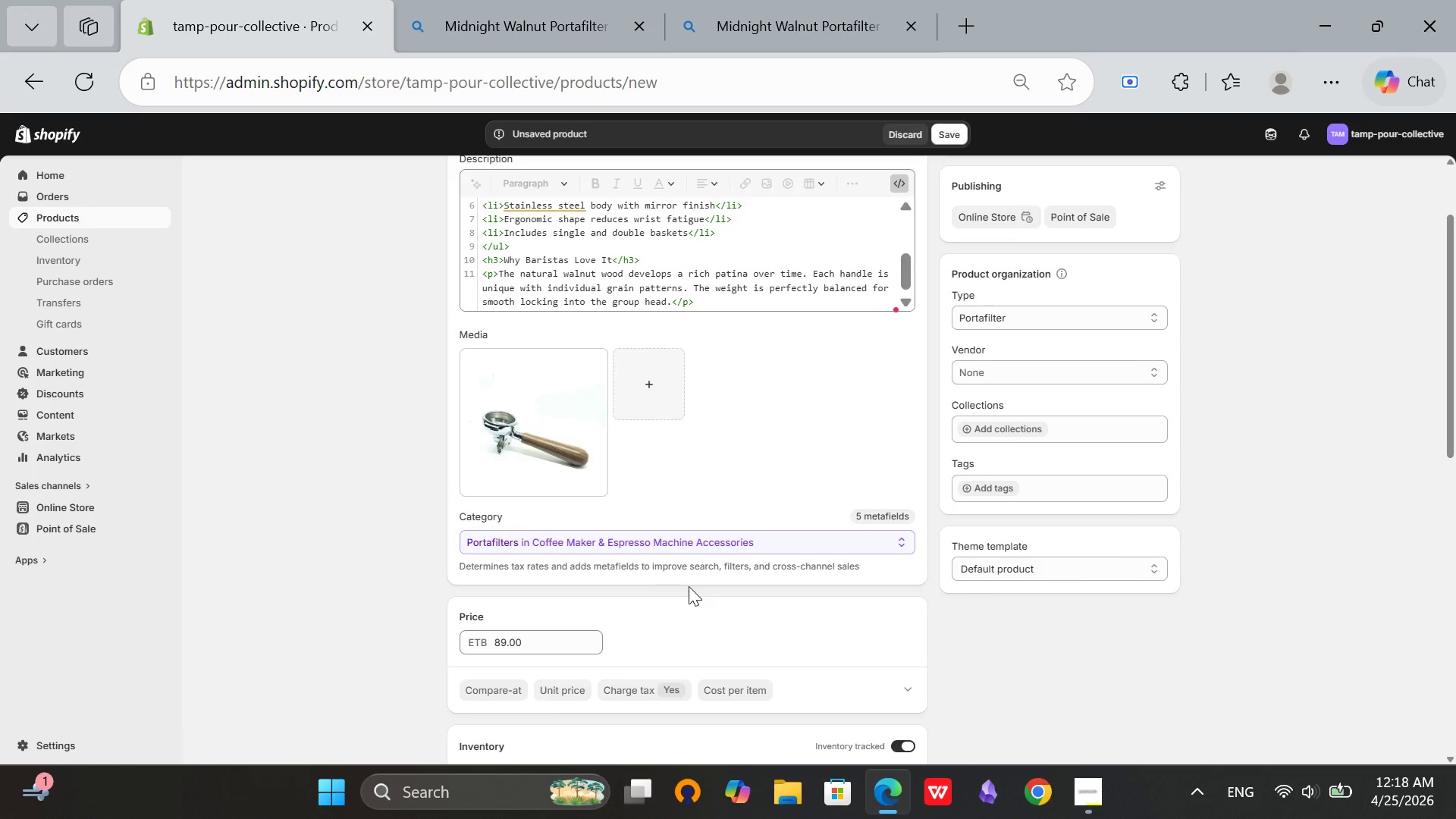 
scroll: coordinate [724, 570], scroll_direction: down, amount: 3.0
 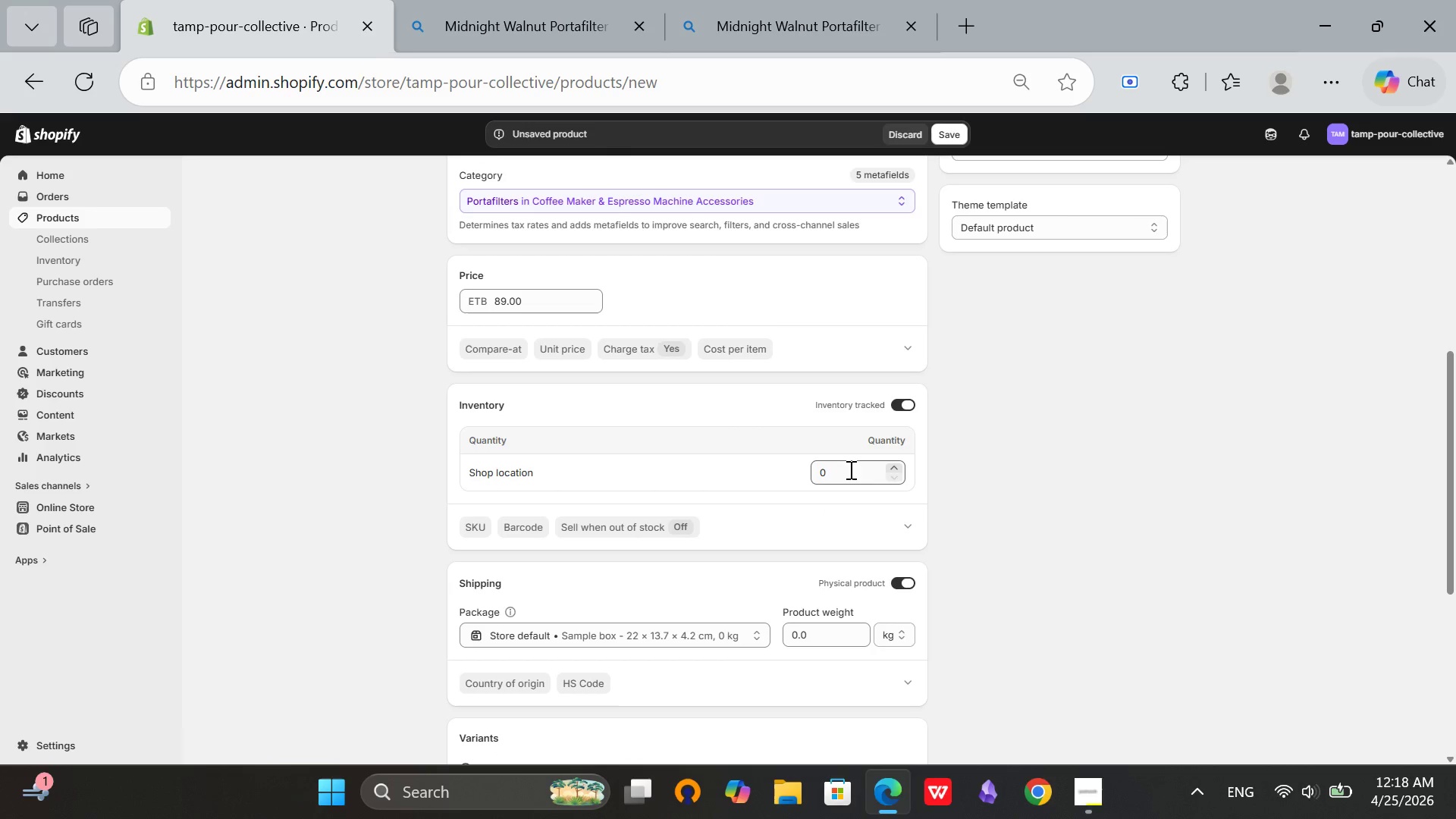 
left_click([850, 469])
 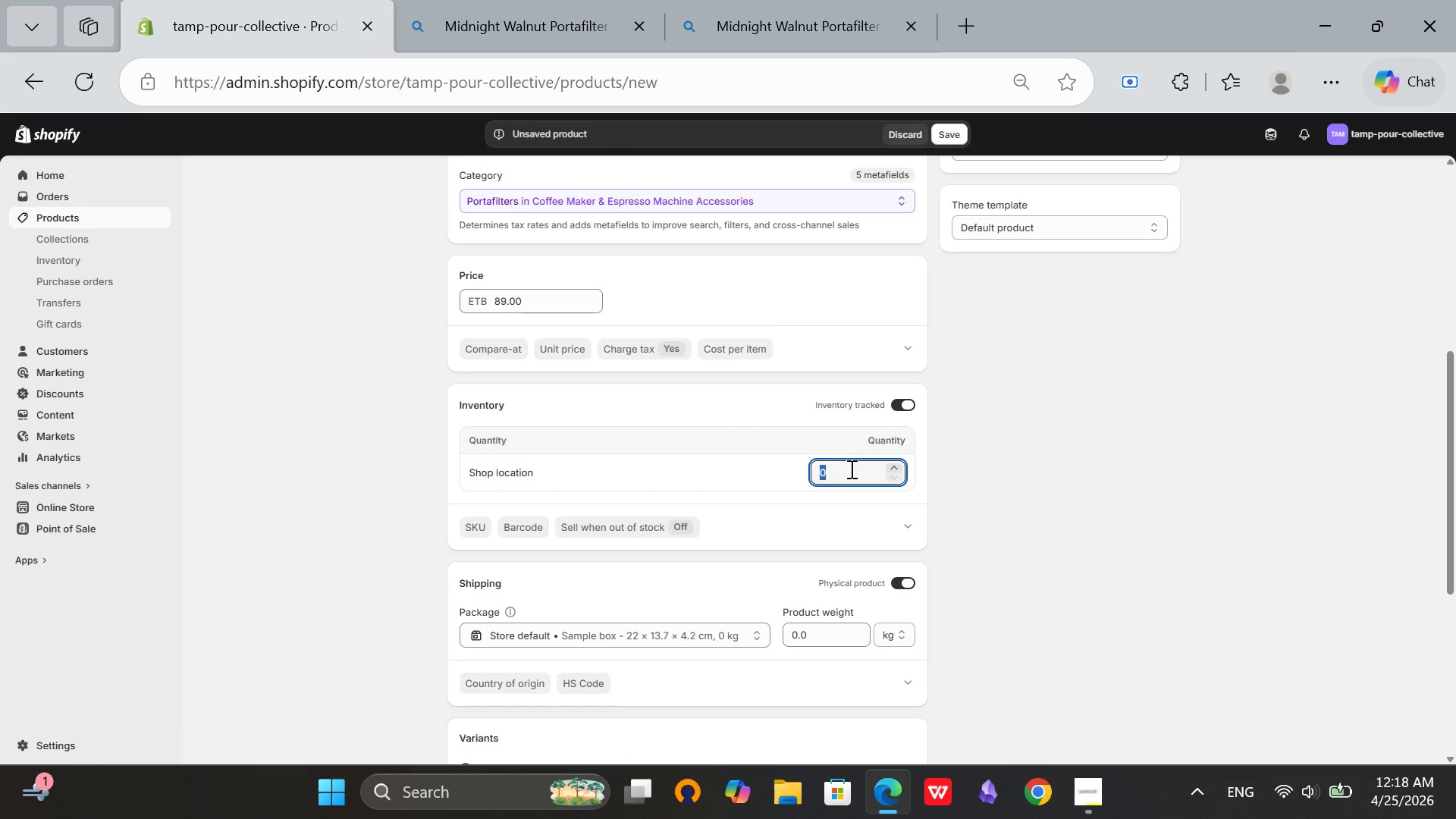 
type(50)
 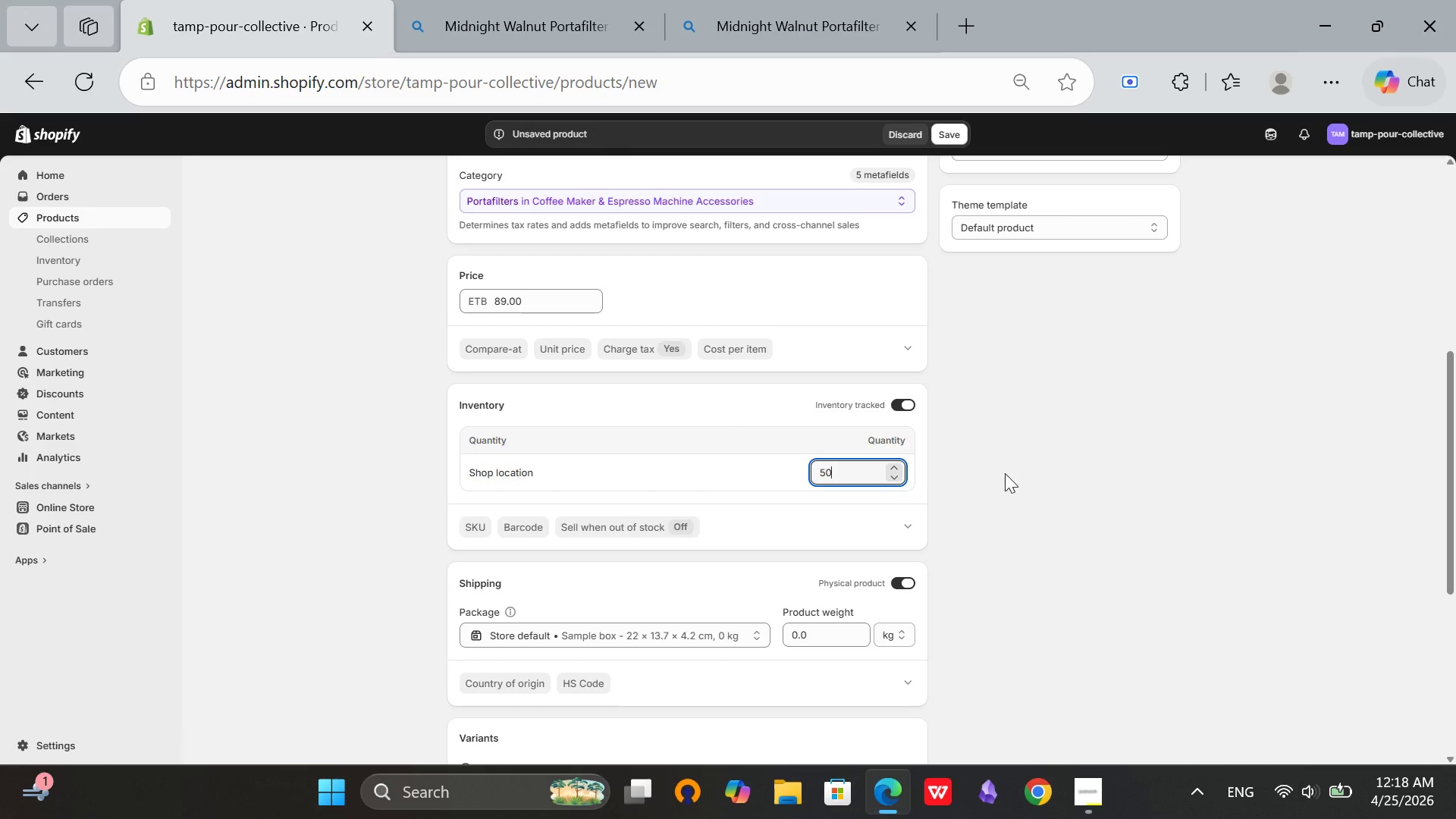 
left_click([1002, 510])
 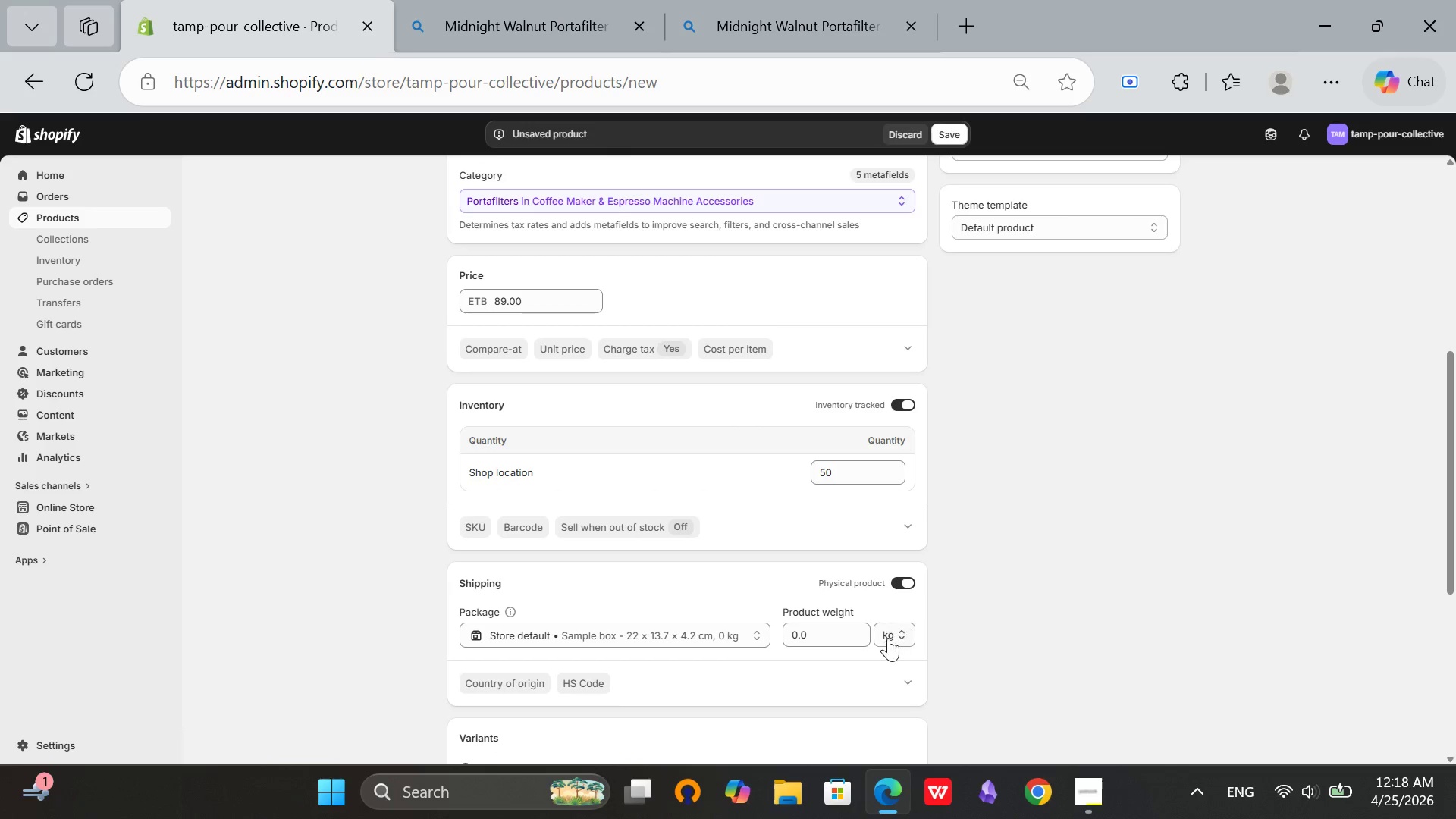 
left_click([888, 638])
 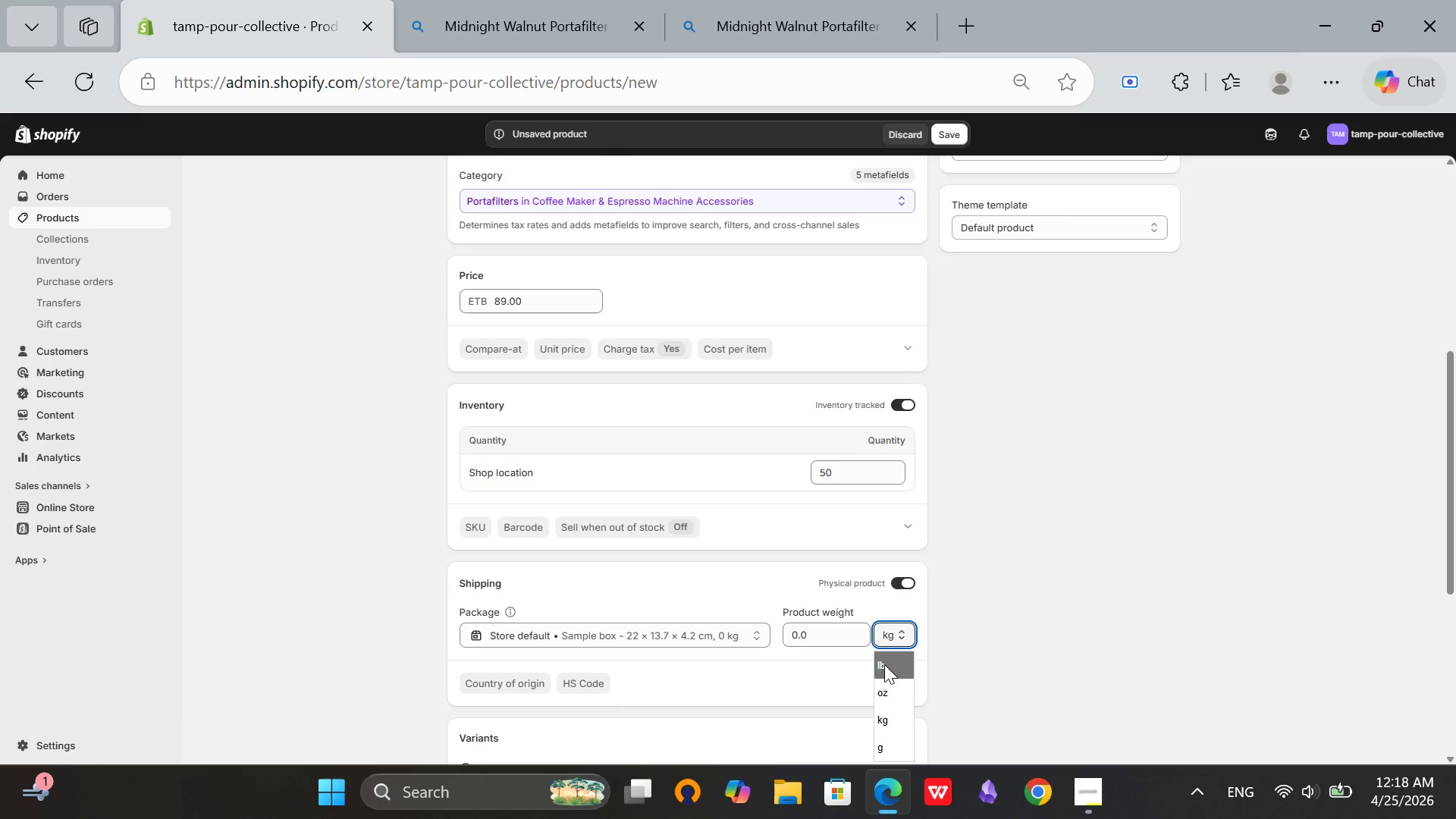 
left_click([884, 666])
 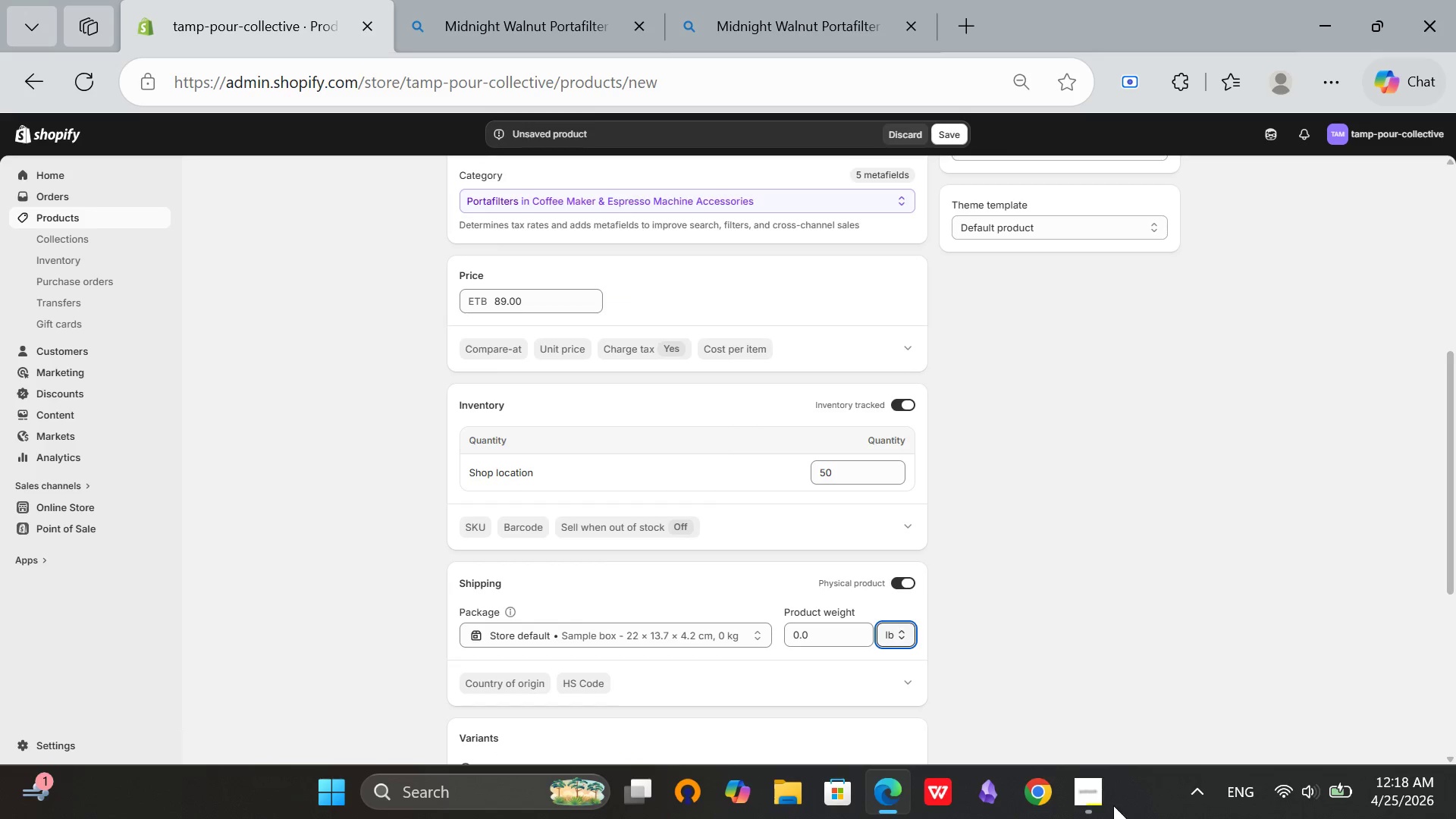 
left_click([1101, 803])